 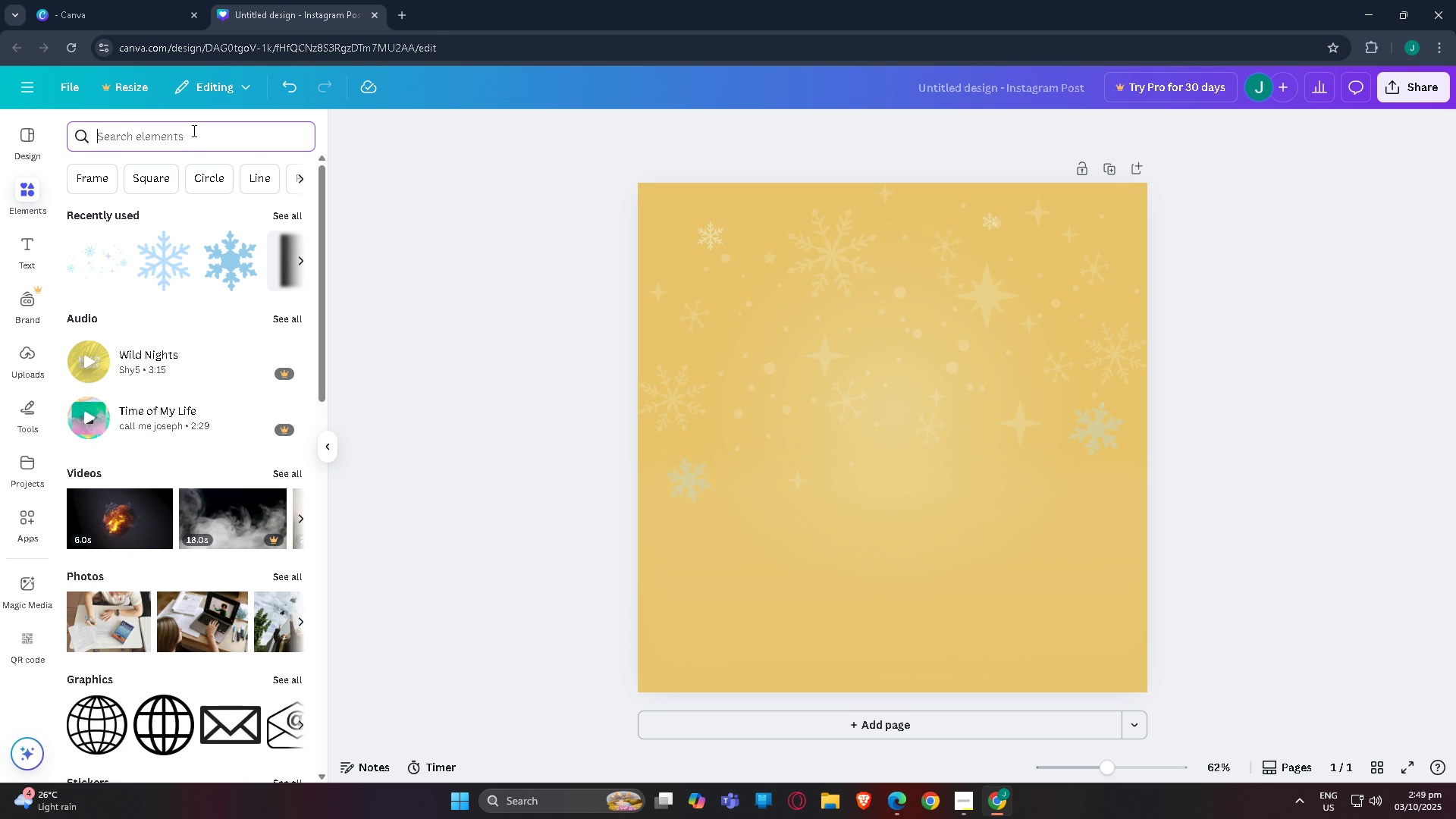 
left_click([191, 131])
 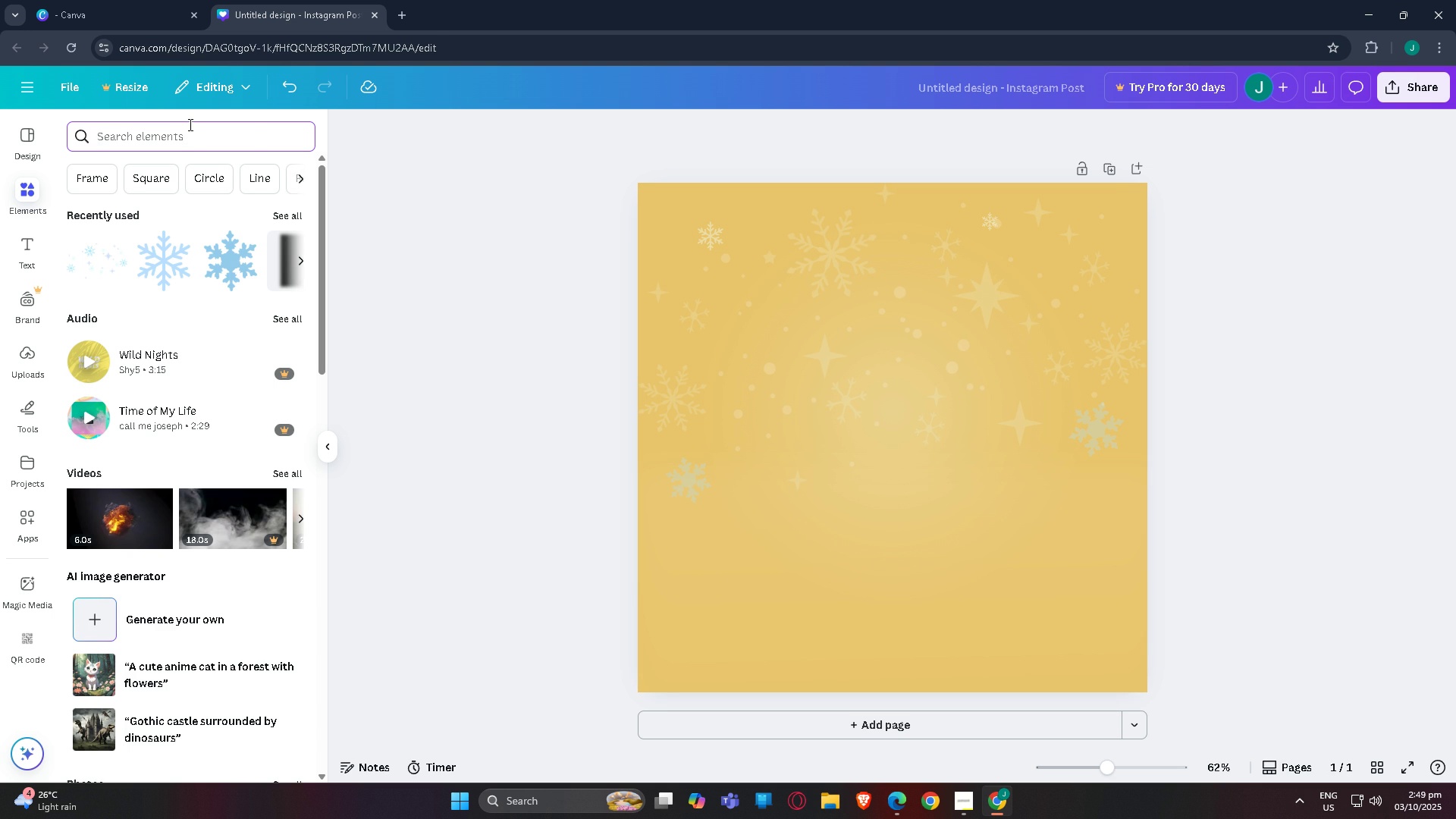 
type(ribbon)
 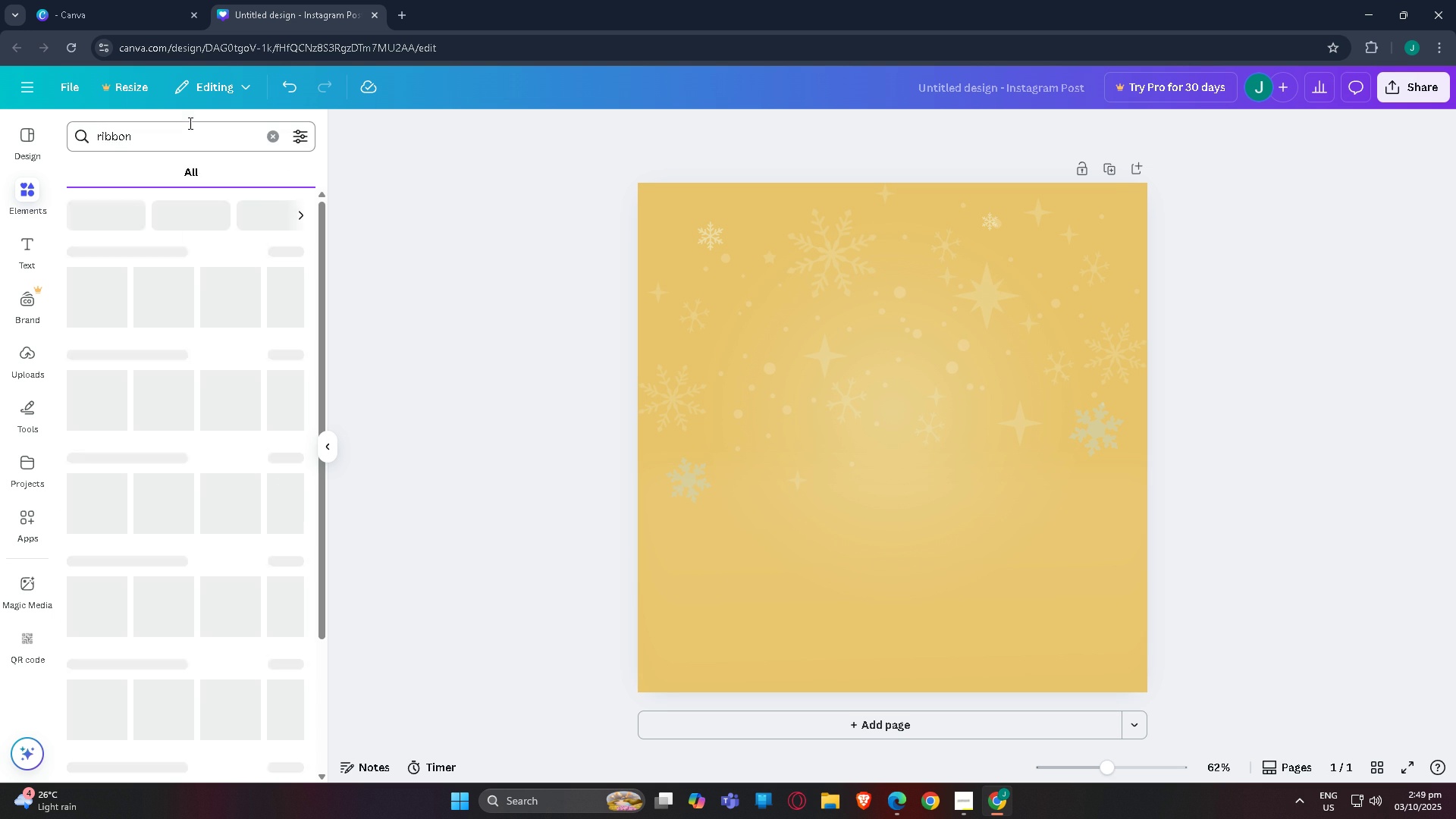 
key(Enter)
 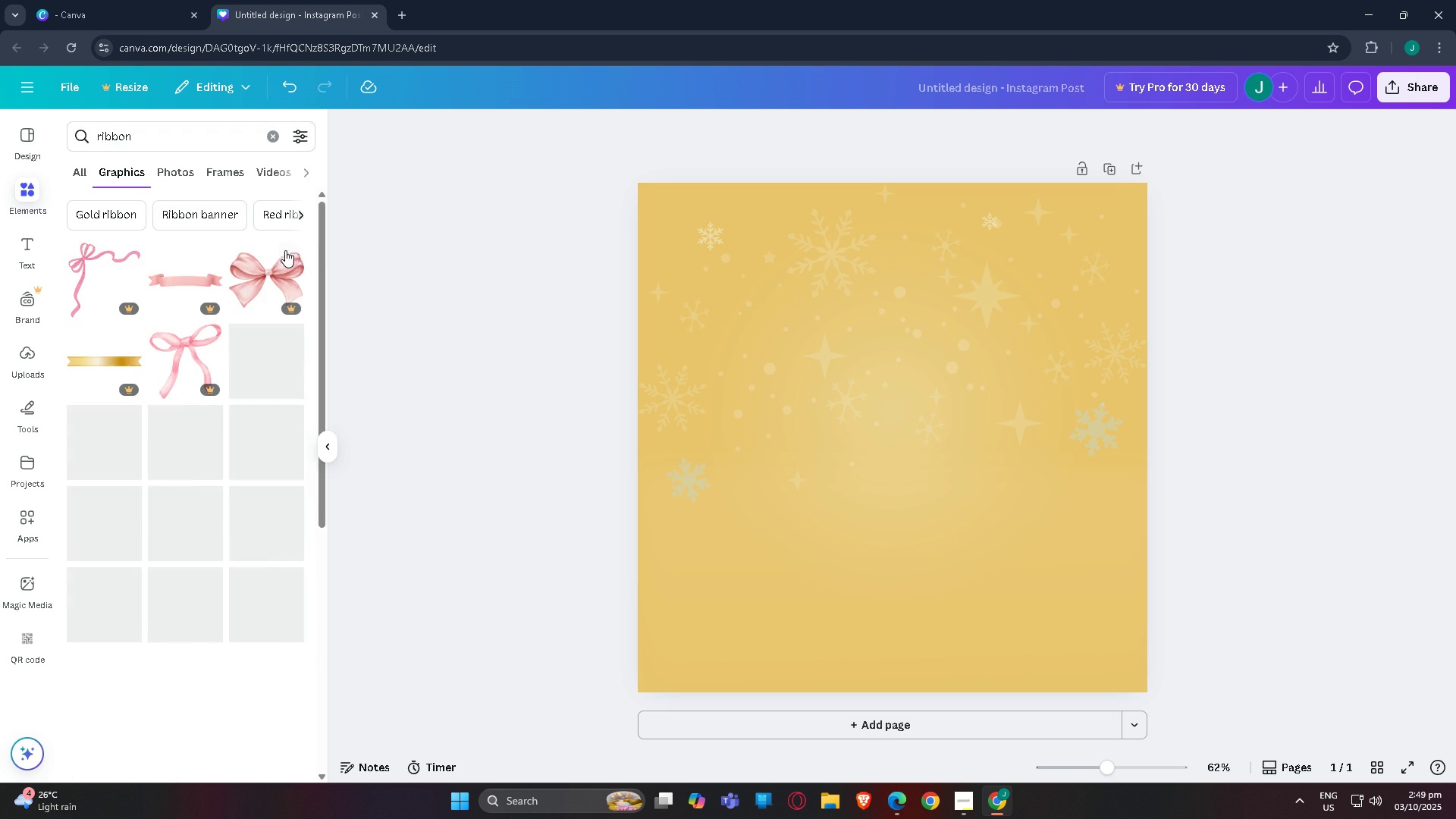 
scroll: coordinate [223, 499], scroll_direction: down, amount: 8.0
 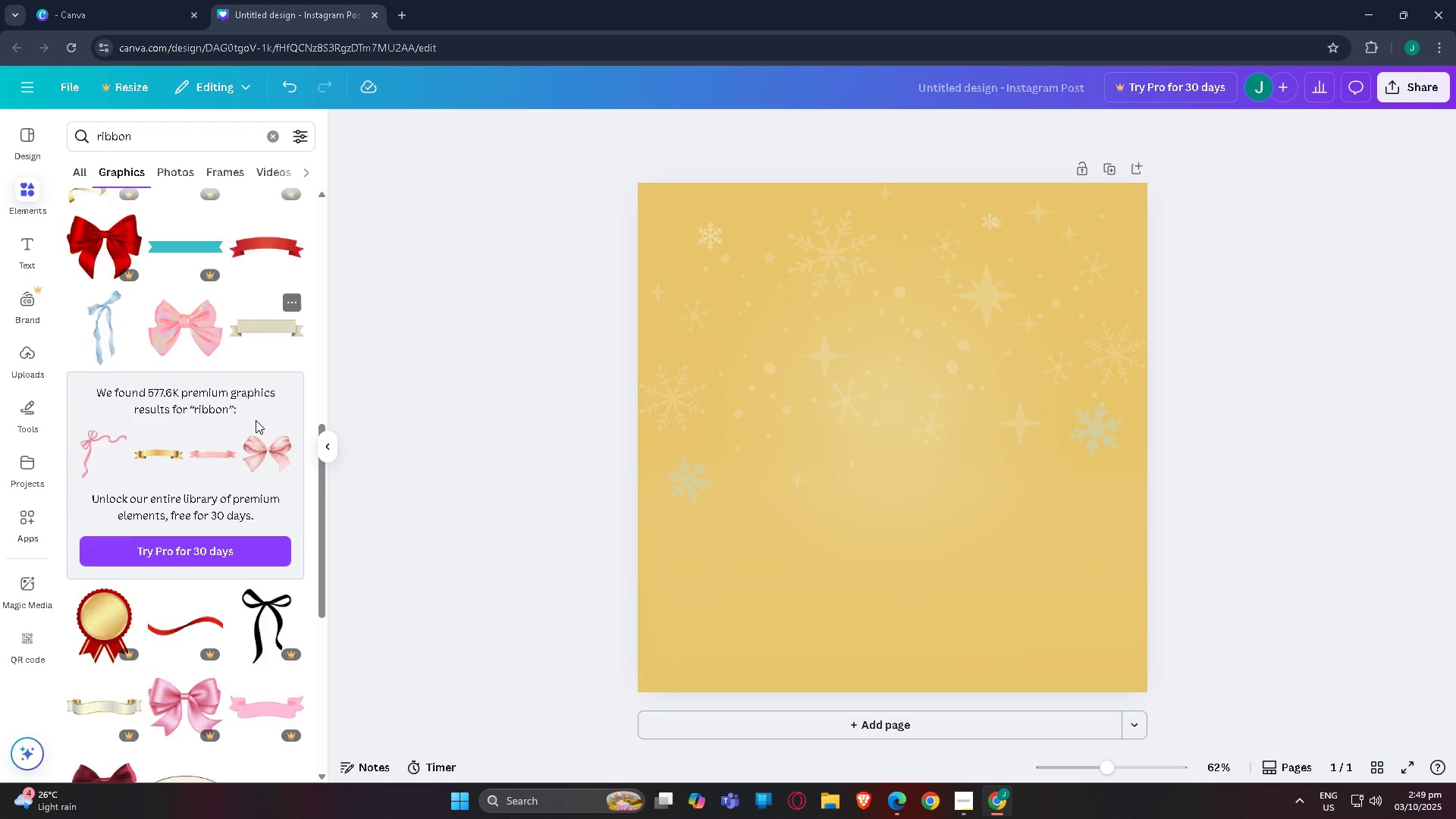 
scroll: coordinate [256, 420], scroll_direction: down, amount: 2.0
 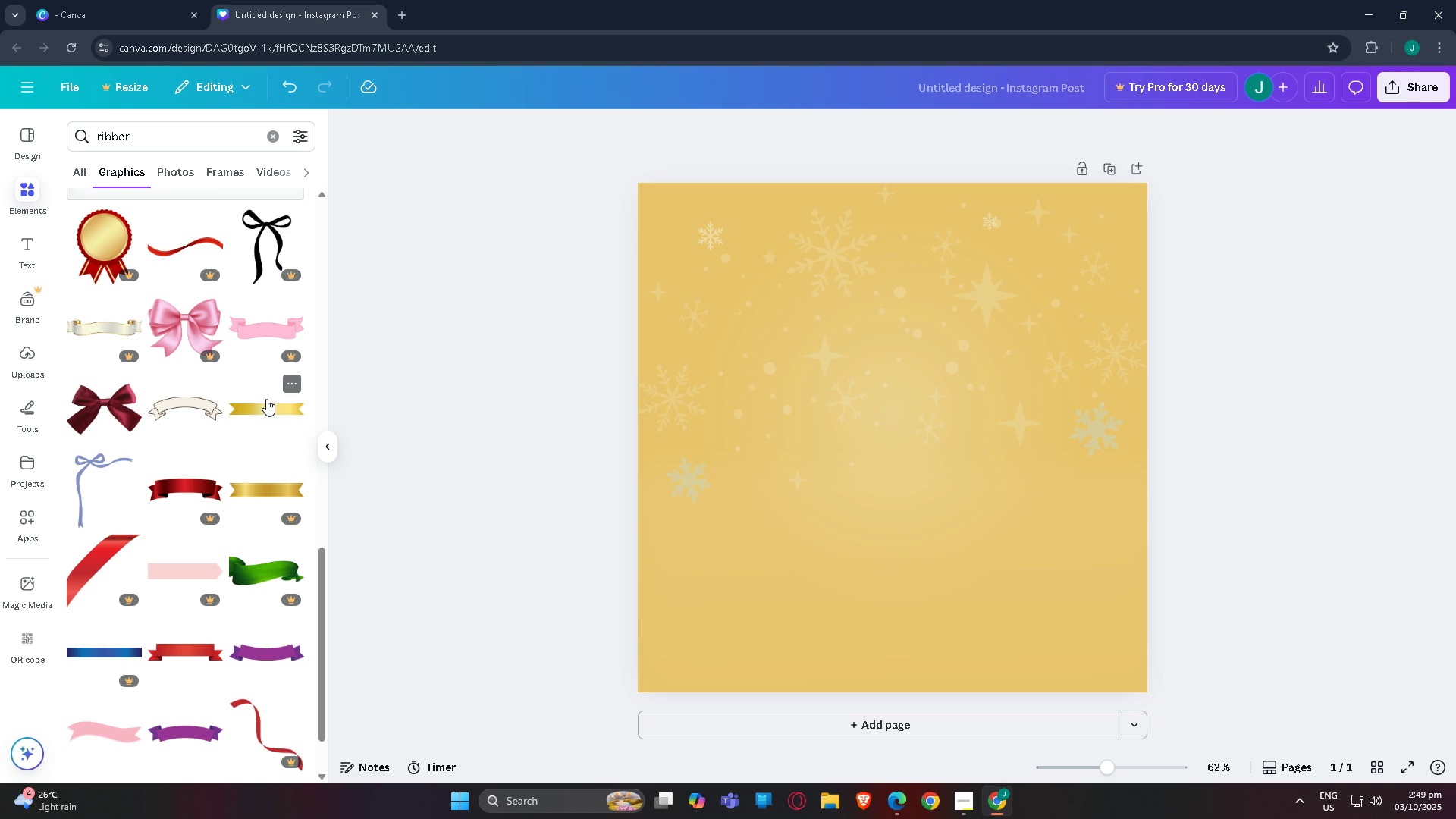 
left_click([267, 401])